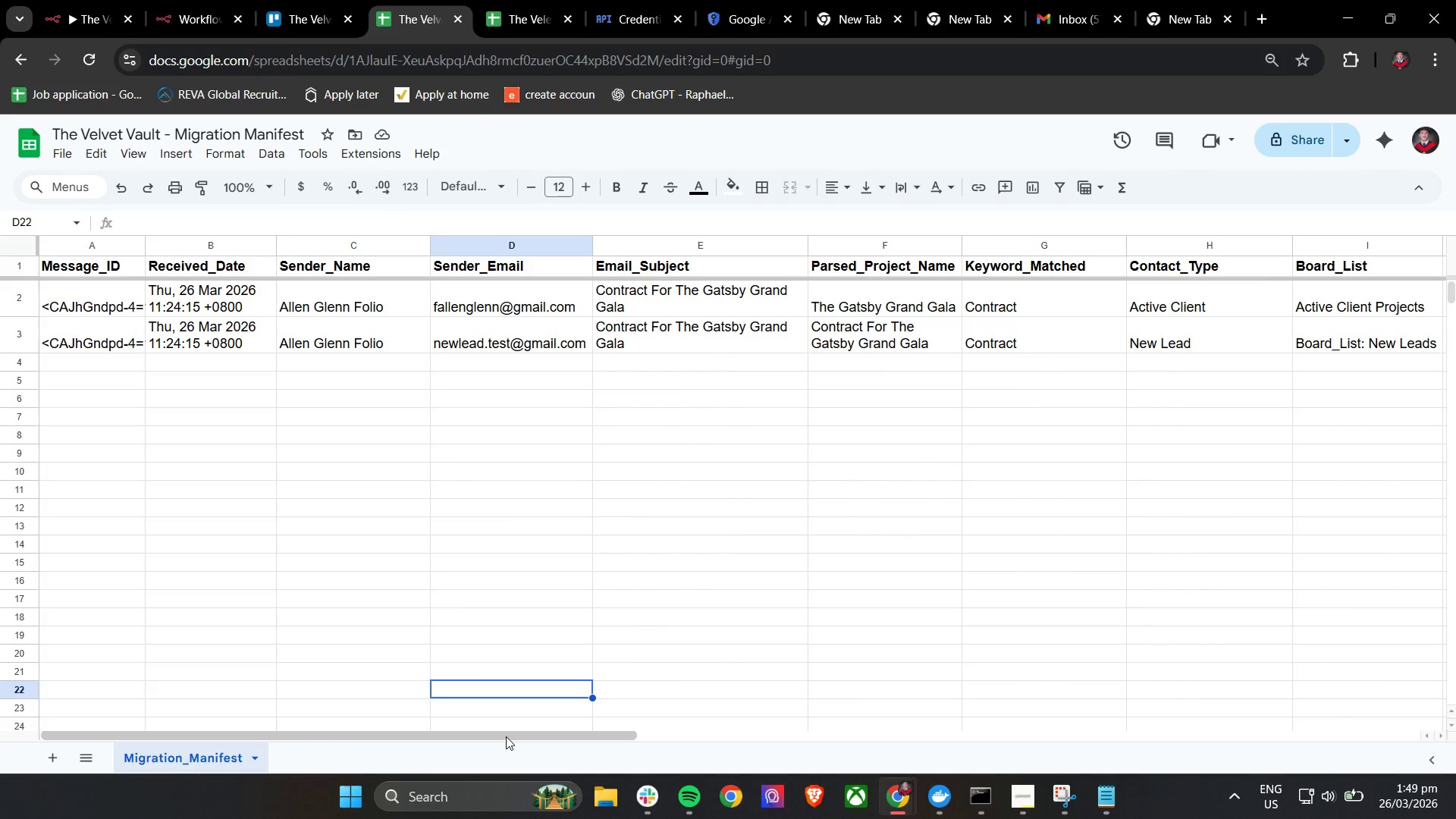 
left_click_drag(start_coordinate=[504, 736], to_coordinate=[41, 818])
 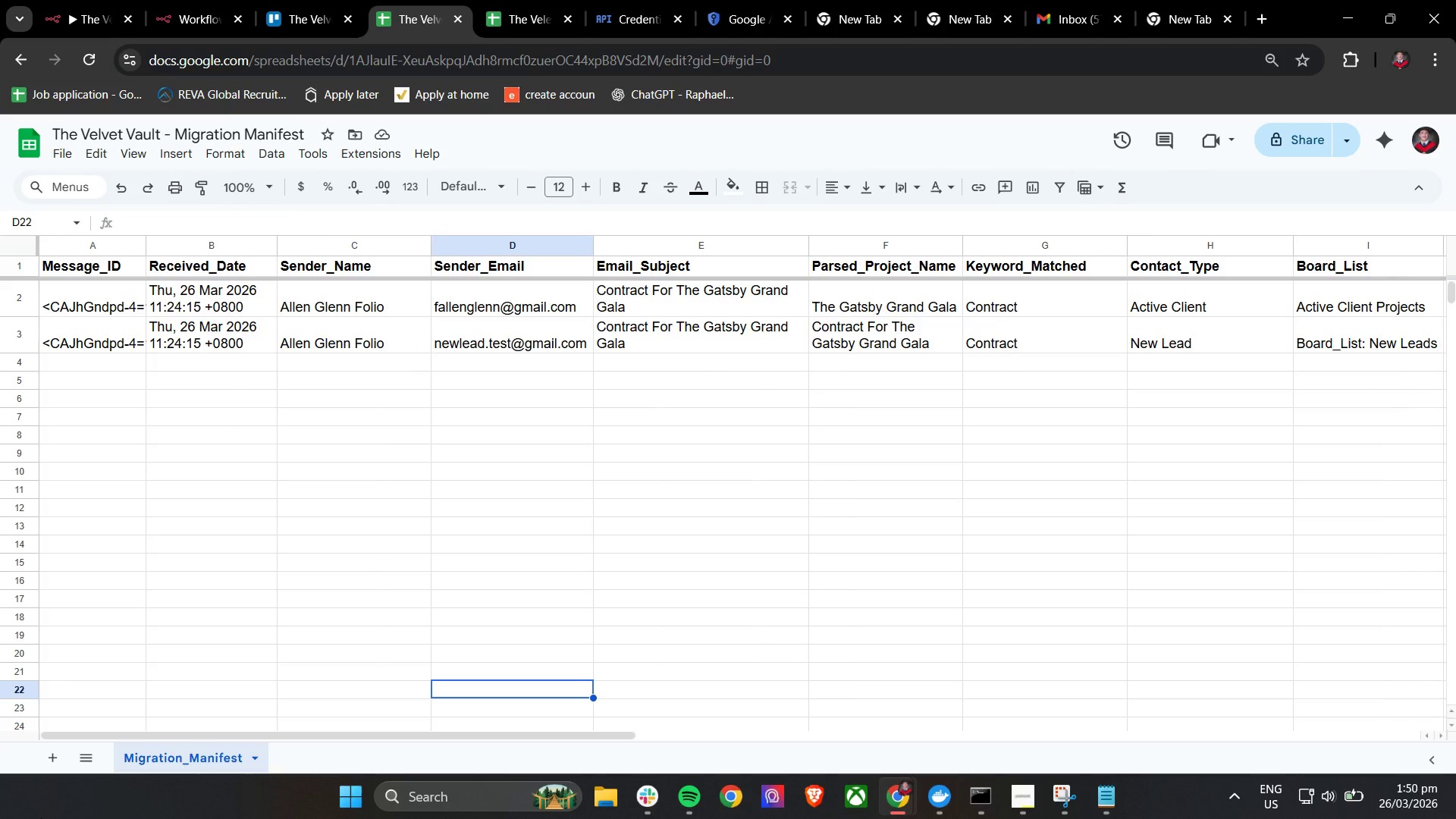 
wait(12.17)
 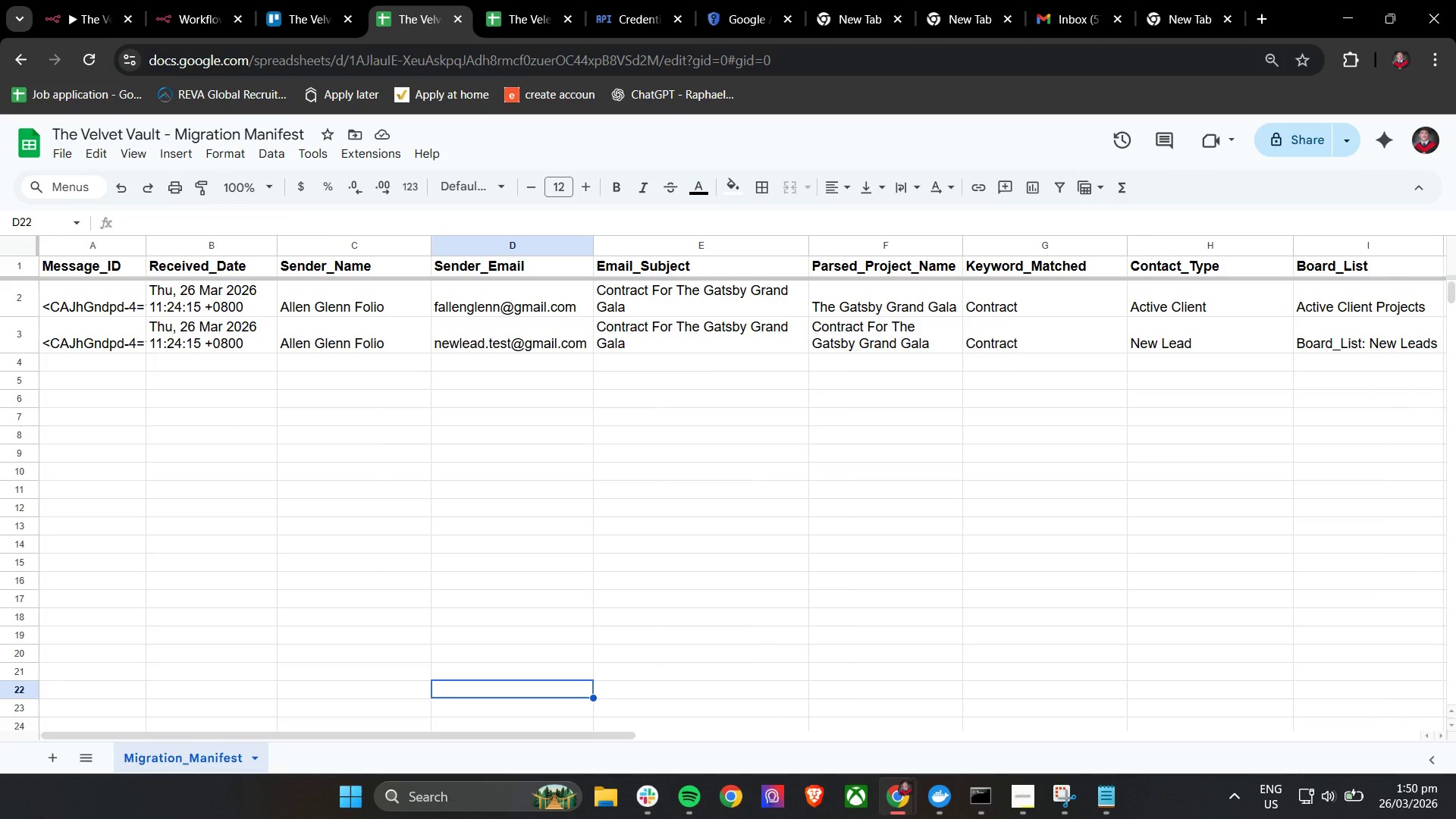 
left_click_drag(start_coordinate=[245, 739], to_coordinate=[774, 741])
 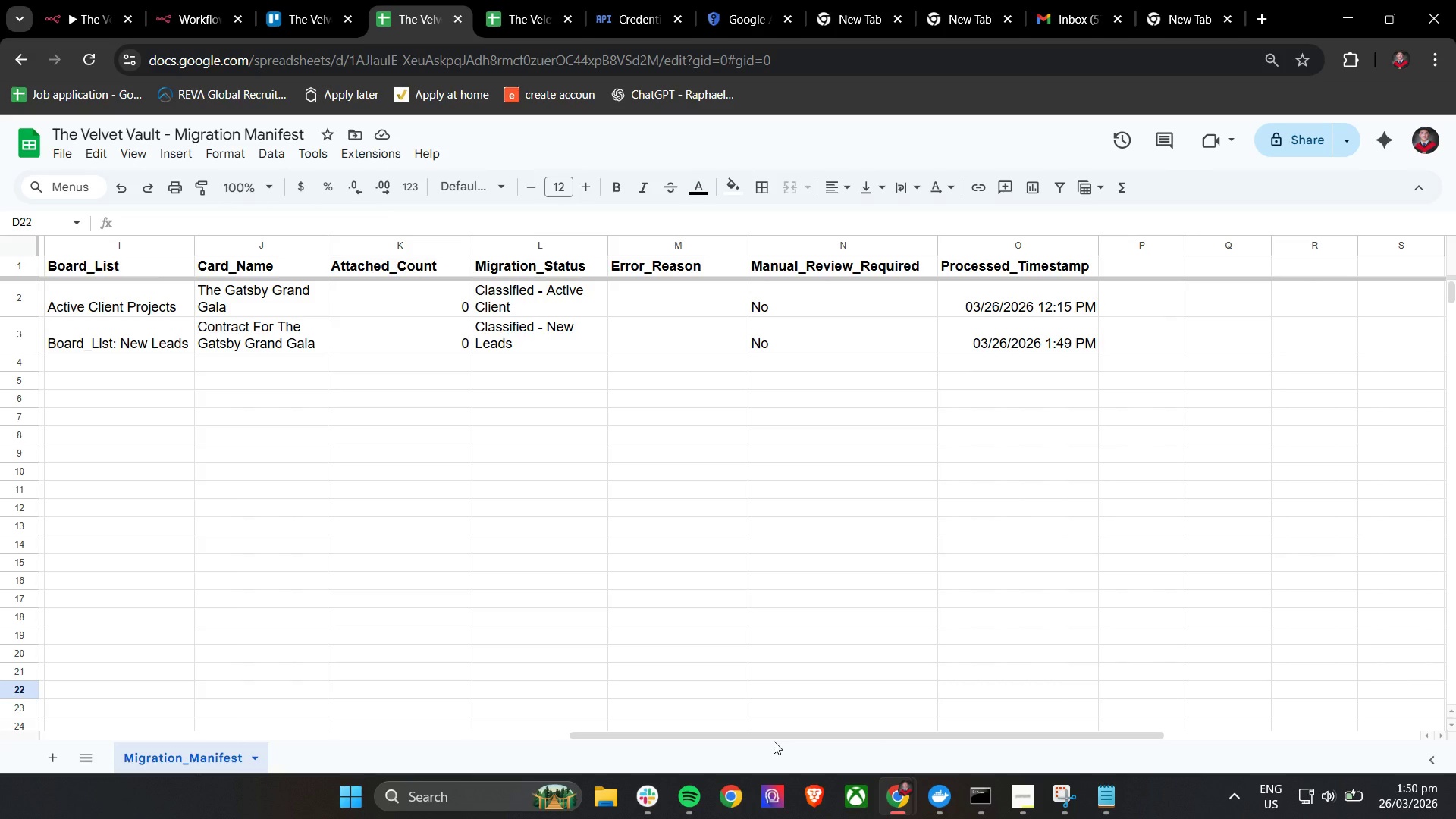 
wait(18.22)
 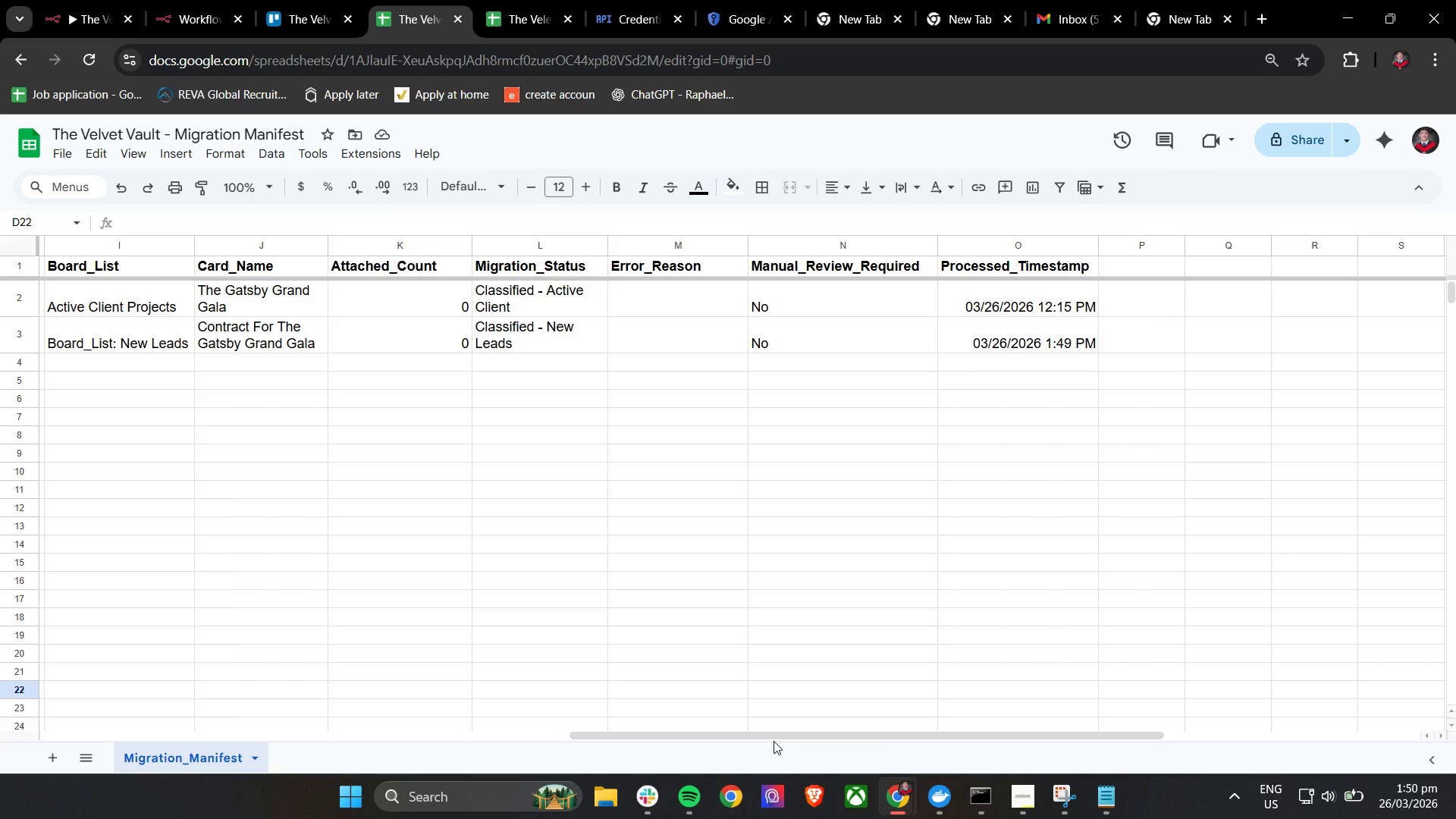 
left_click([1351, 795])
 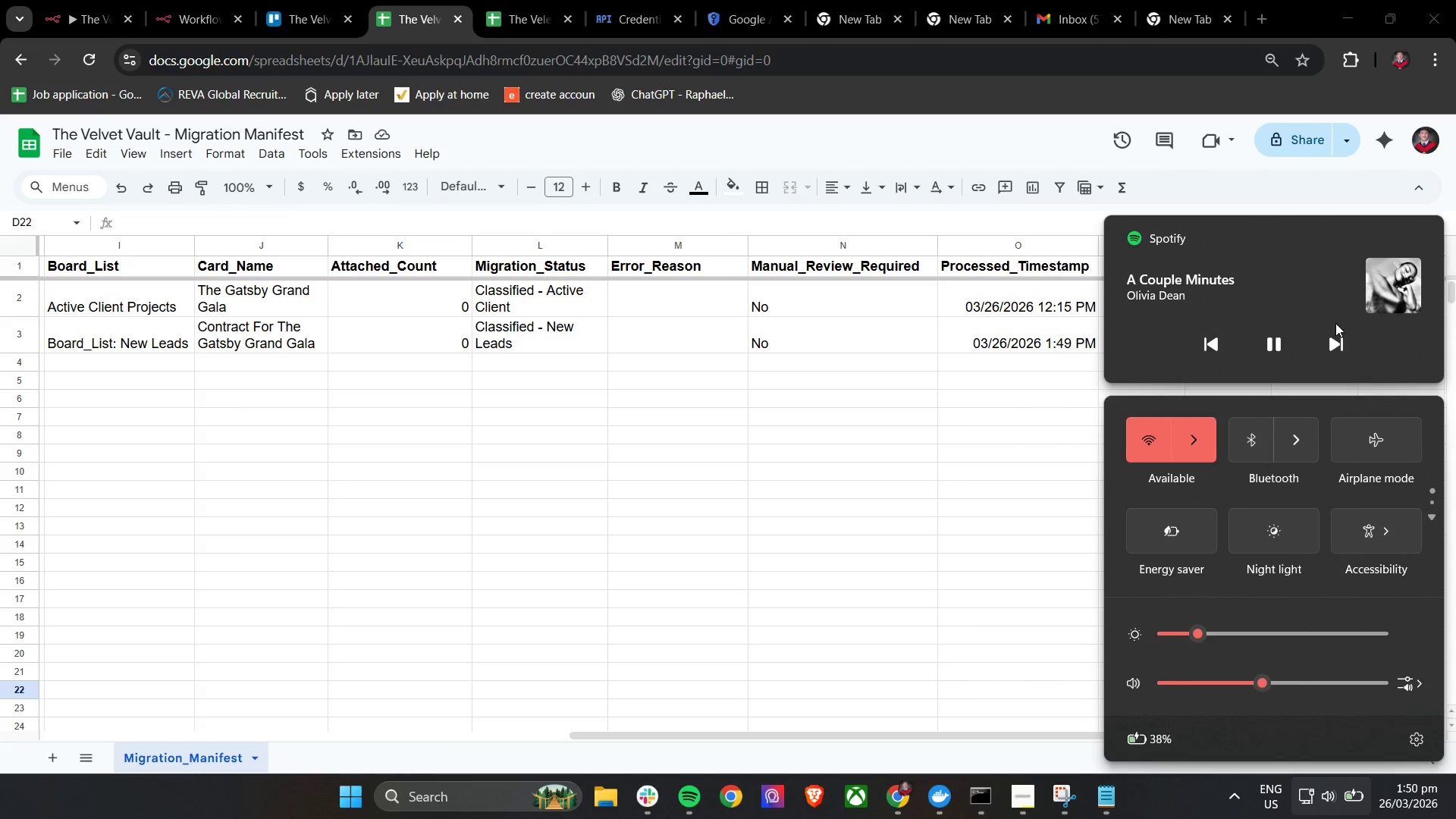 
left_click([1338, 348])
 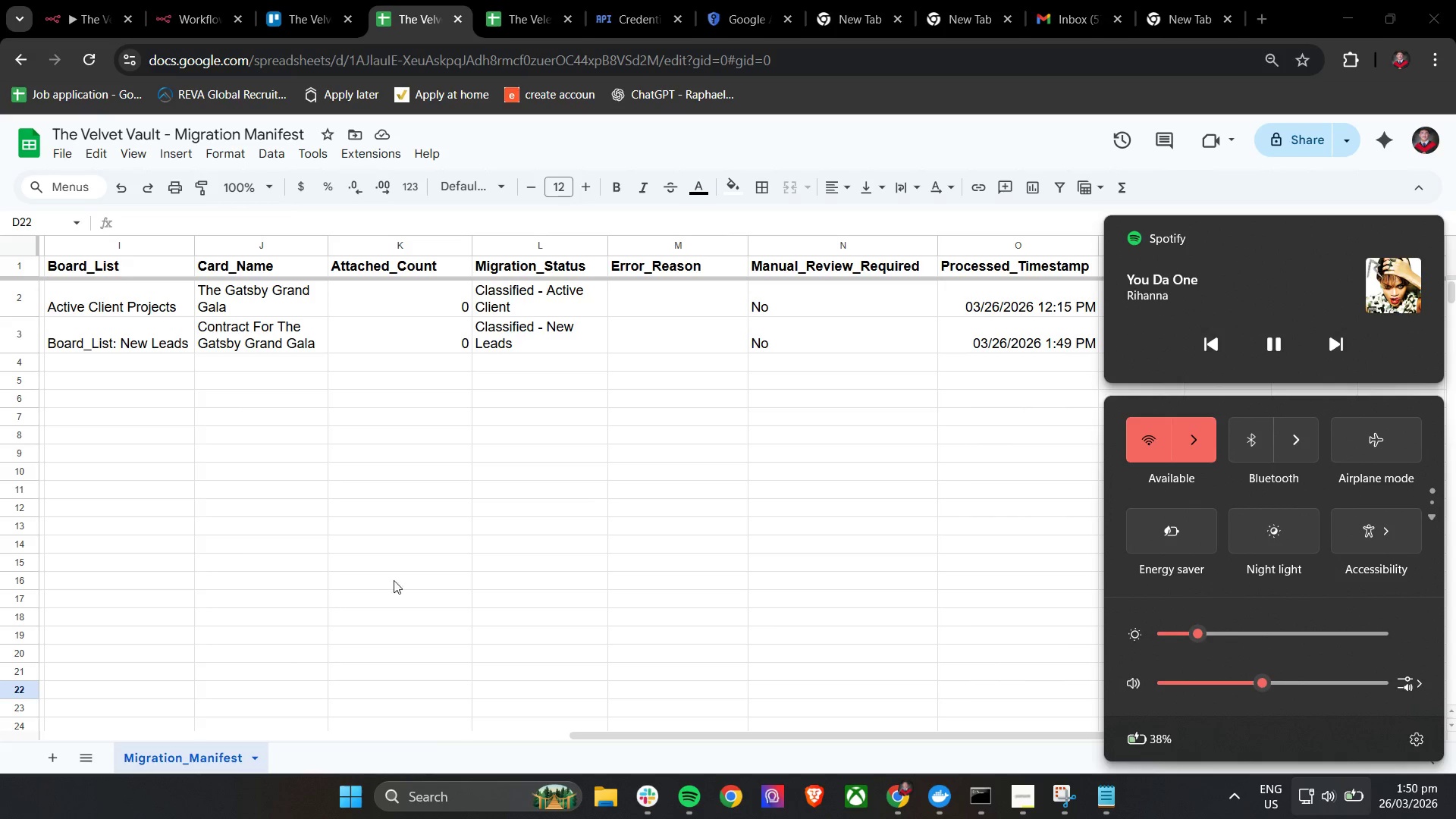 
left_click([372, 596])
 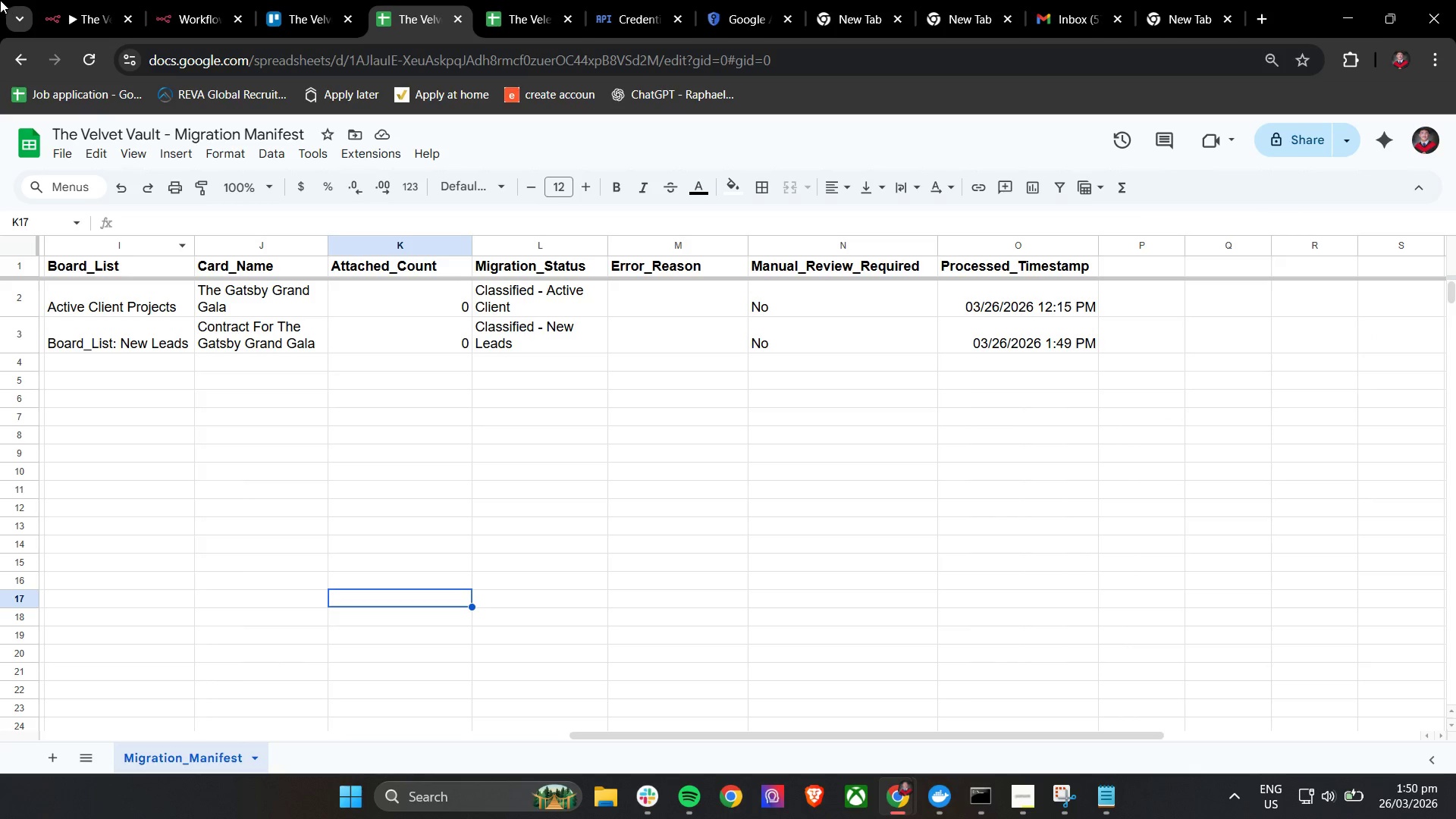 
left_click([96, 0])